 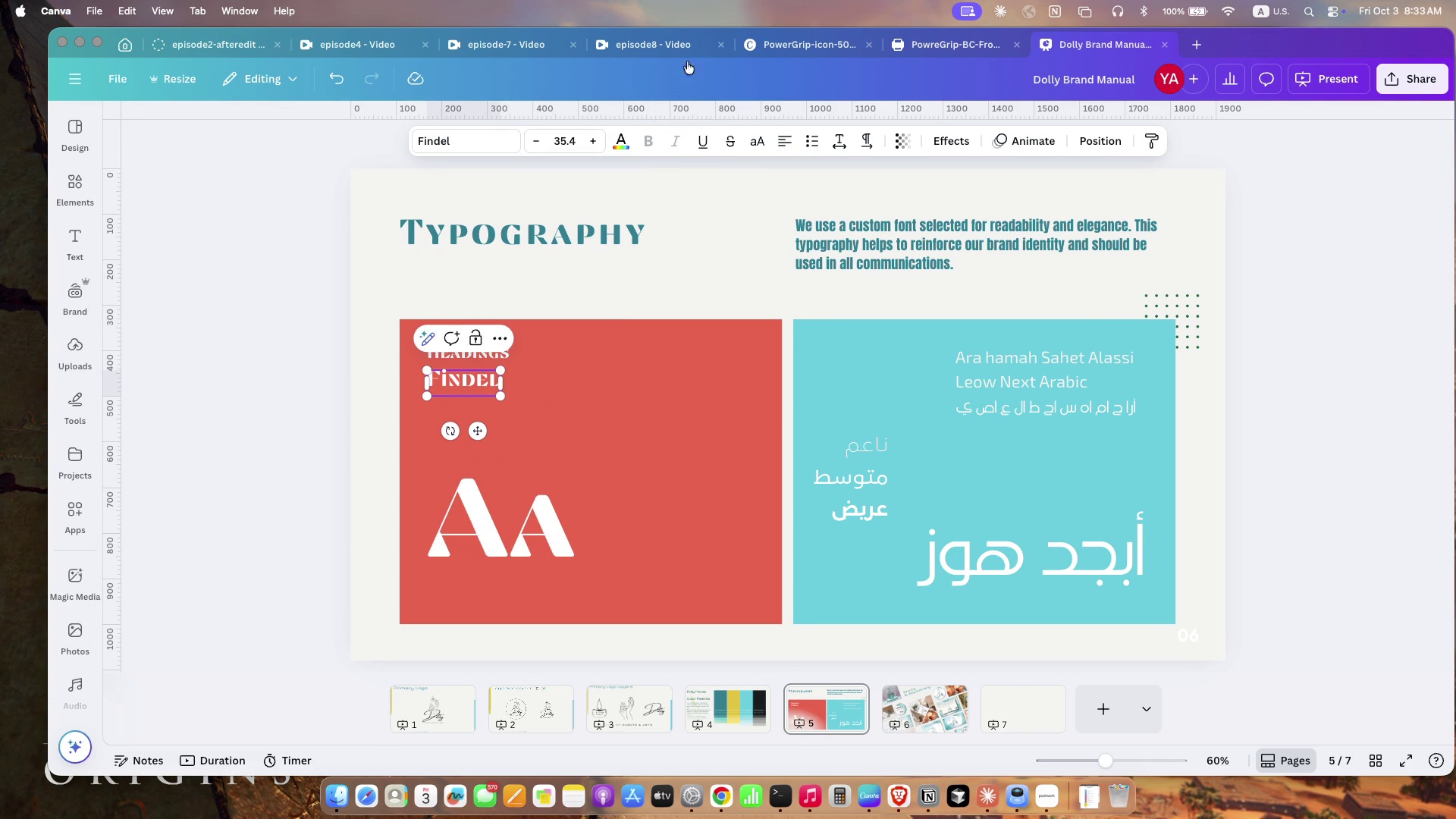 
left_click([1080, 583])
 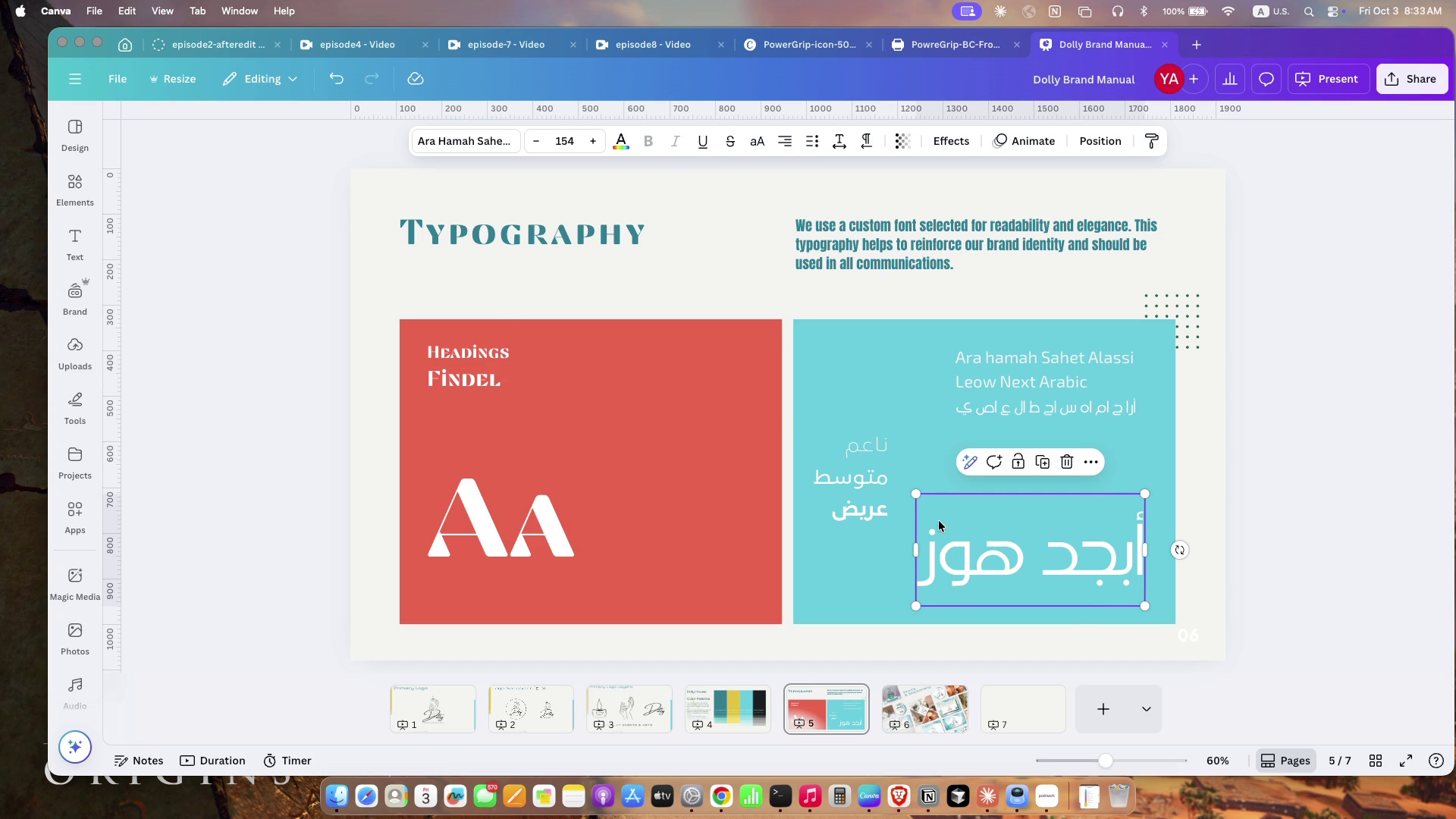 
key(Backspace)
 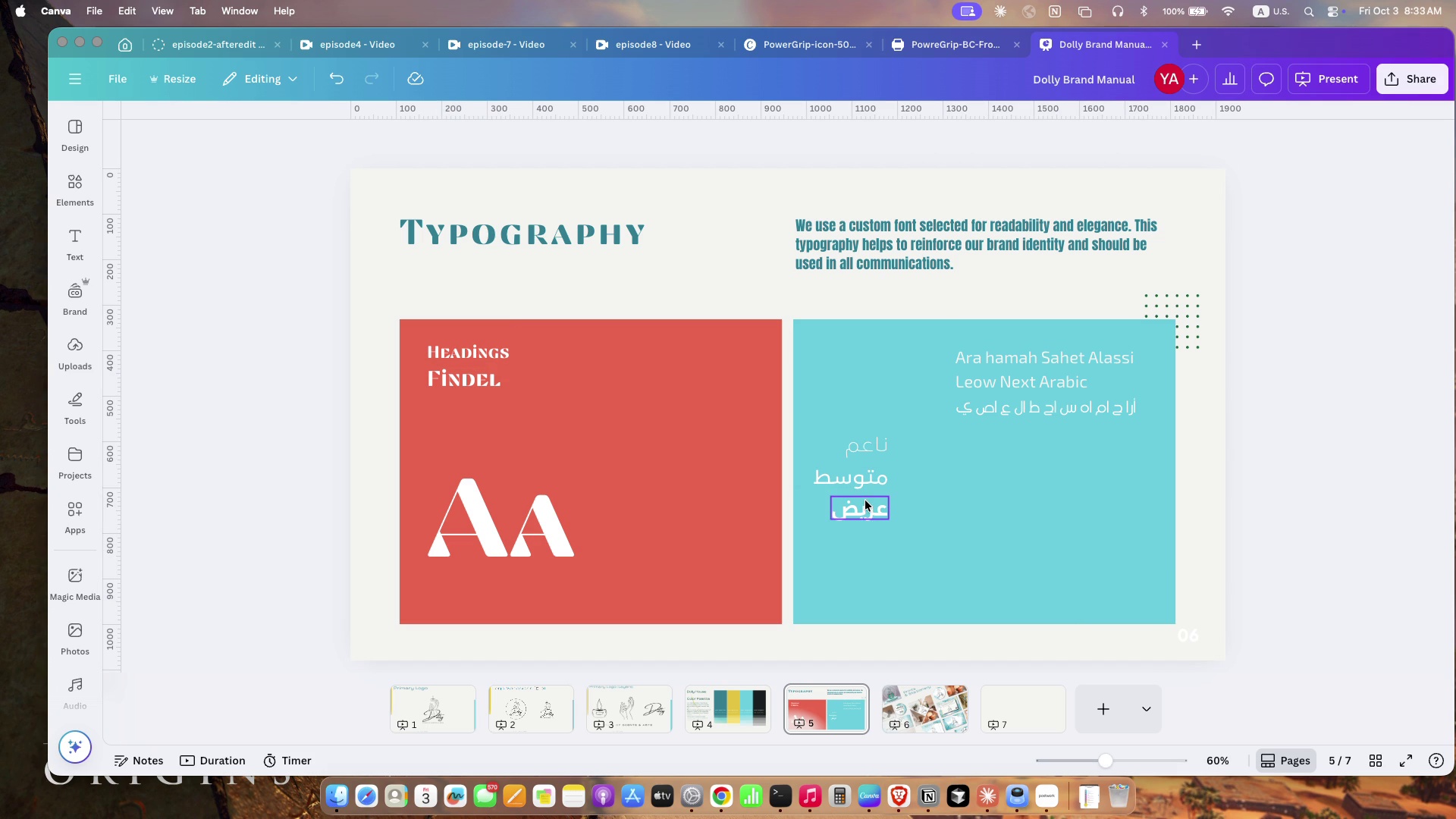 
left_click([865, 500])
 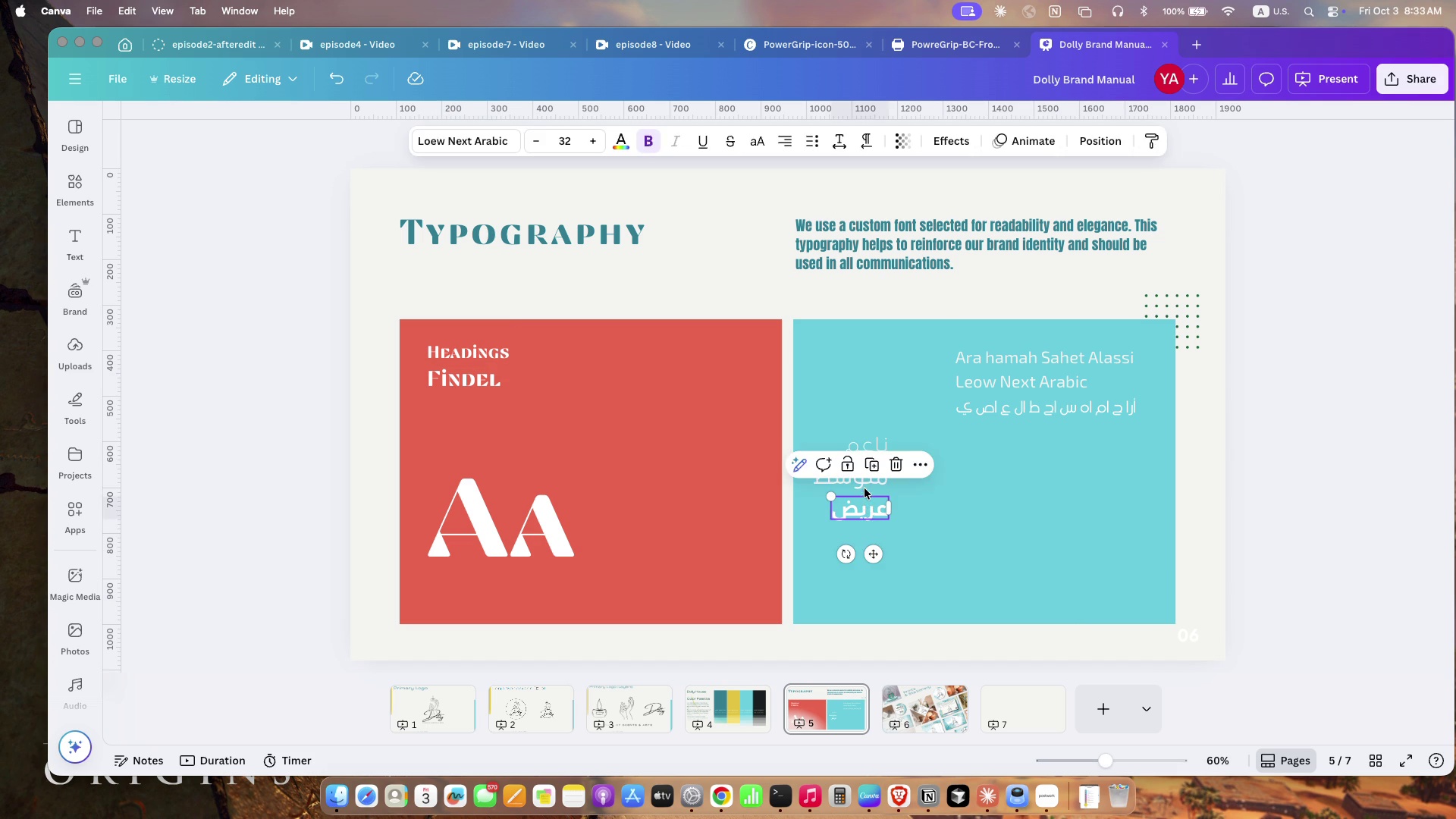 
key(Backspace)
 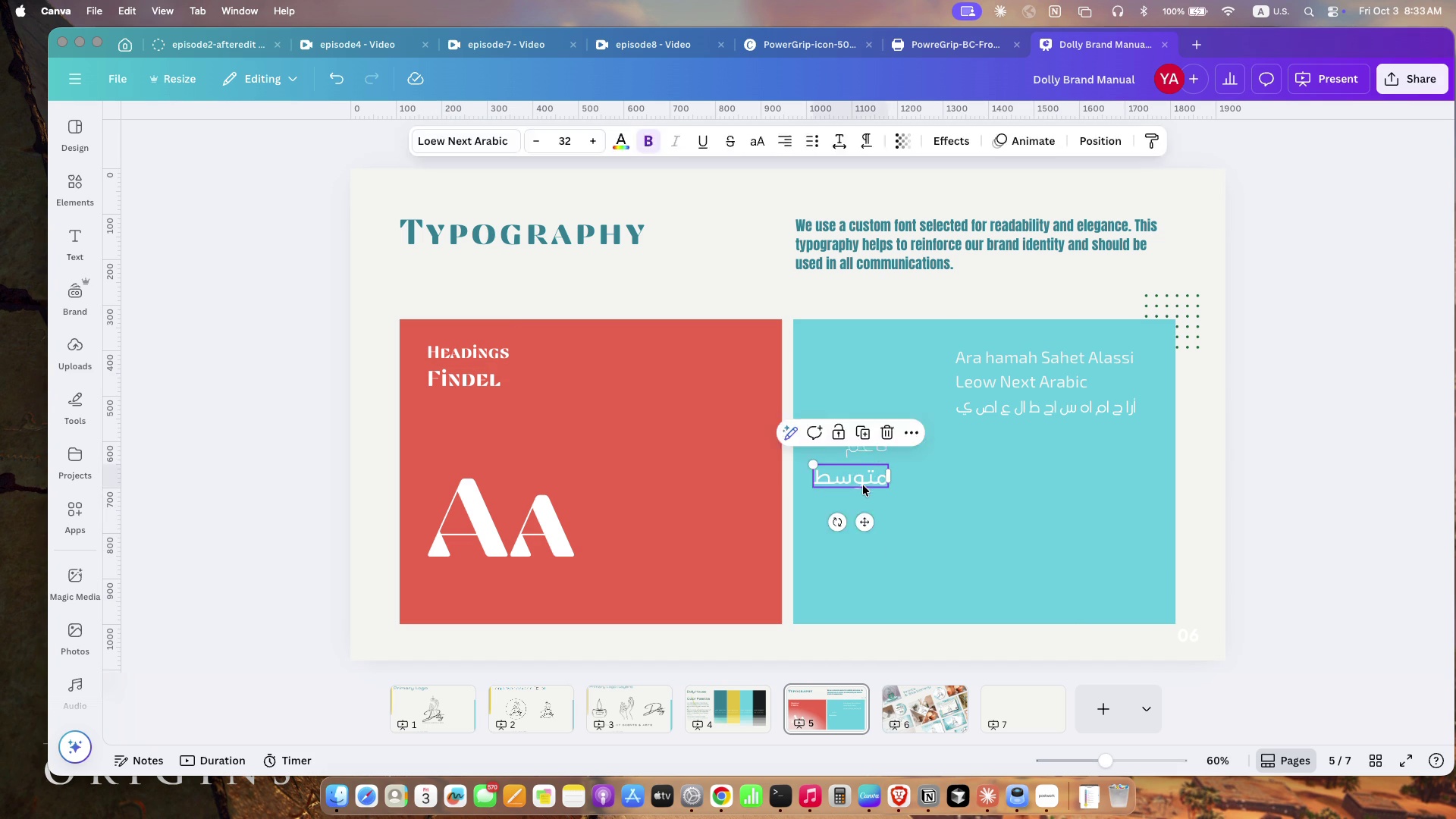 
left_click([863, 485])
 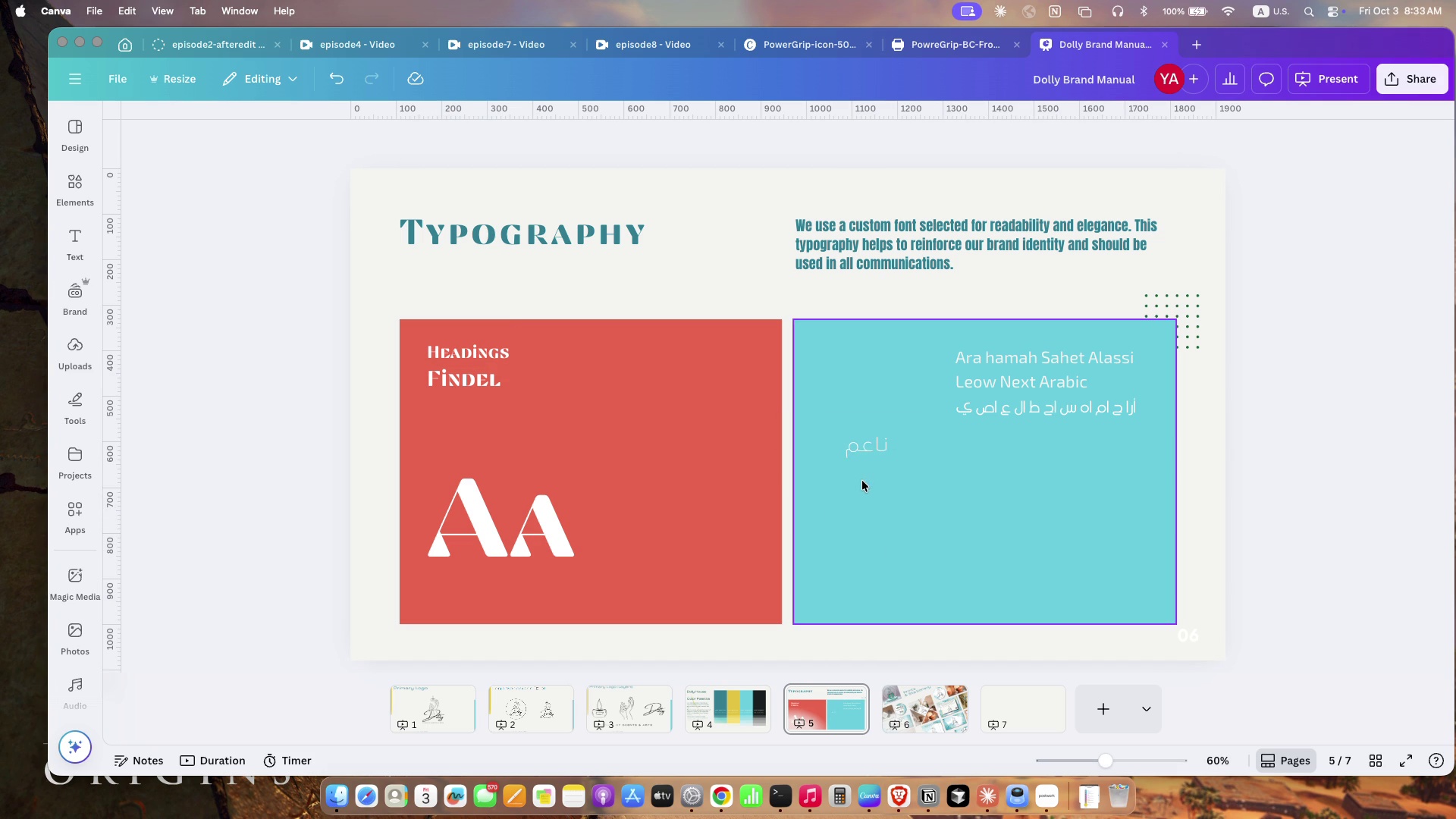 
key(Backspace)
 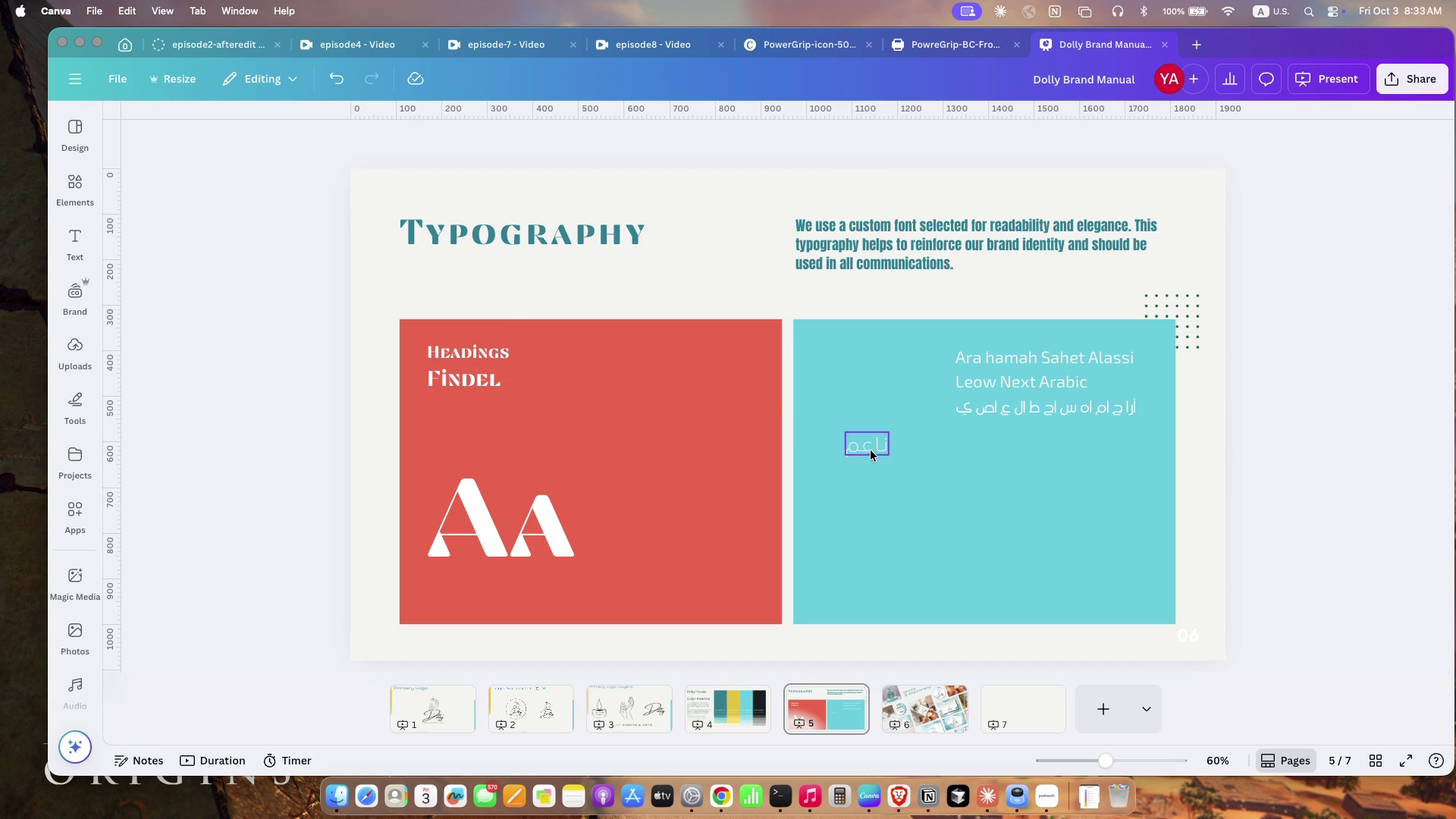 
left_click([871, 450])
 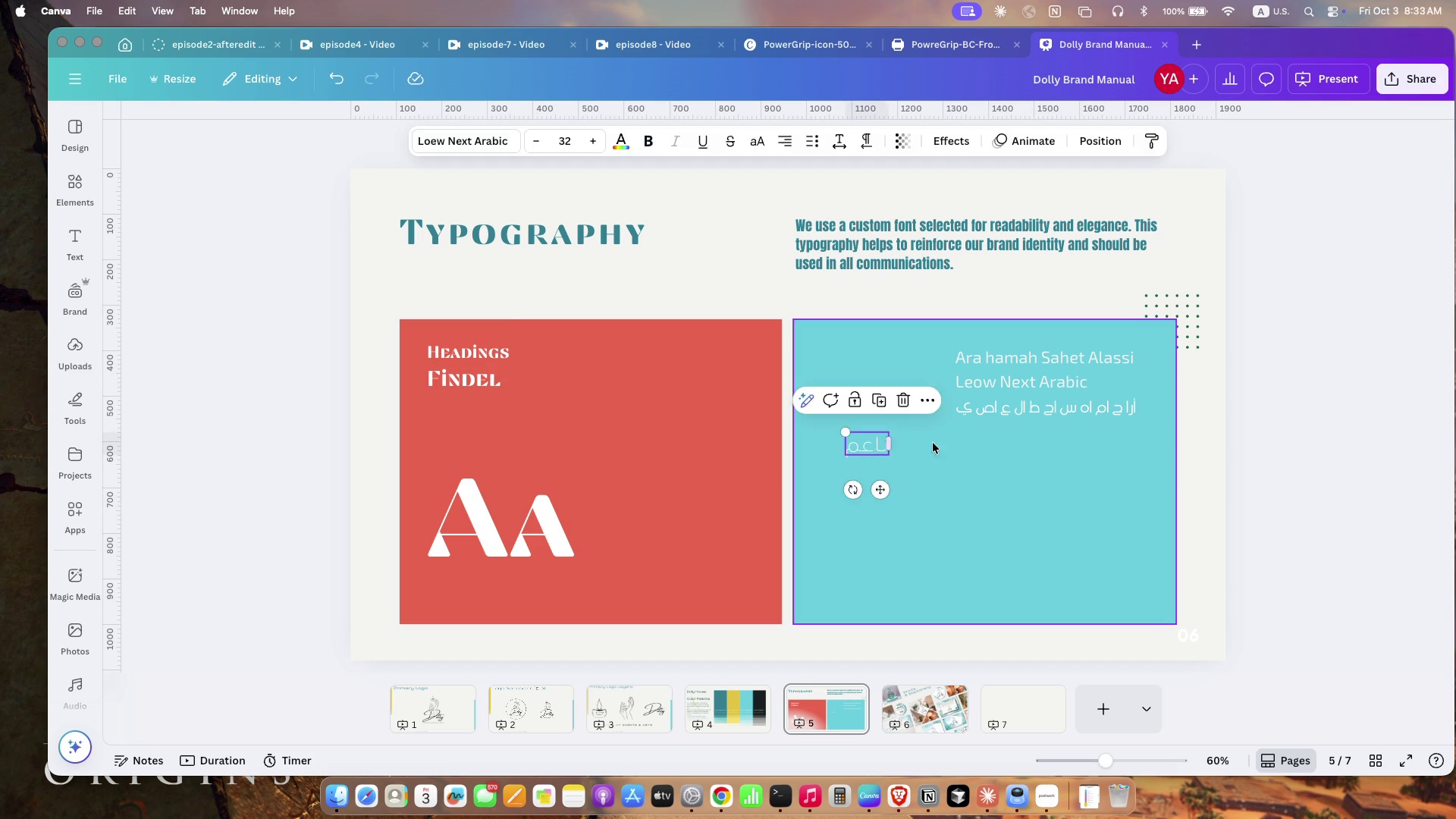 
key(Backspace)
 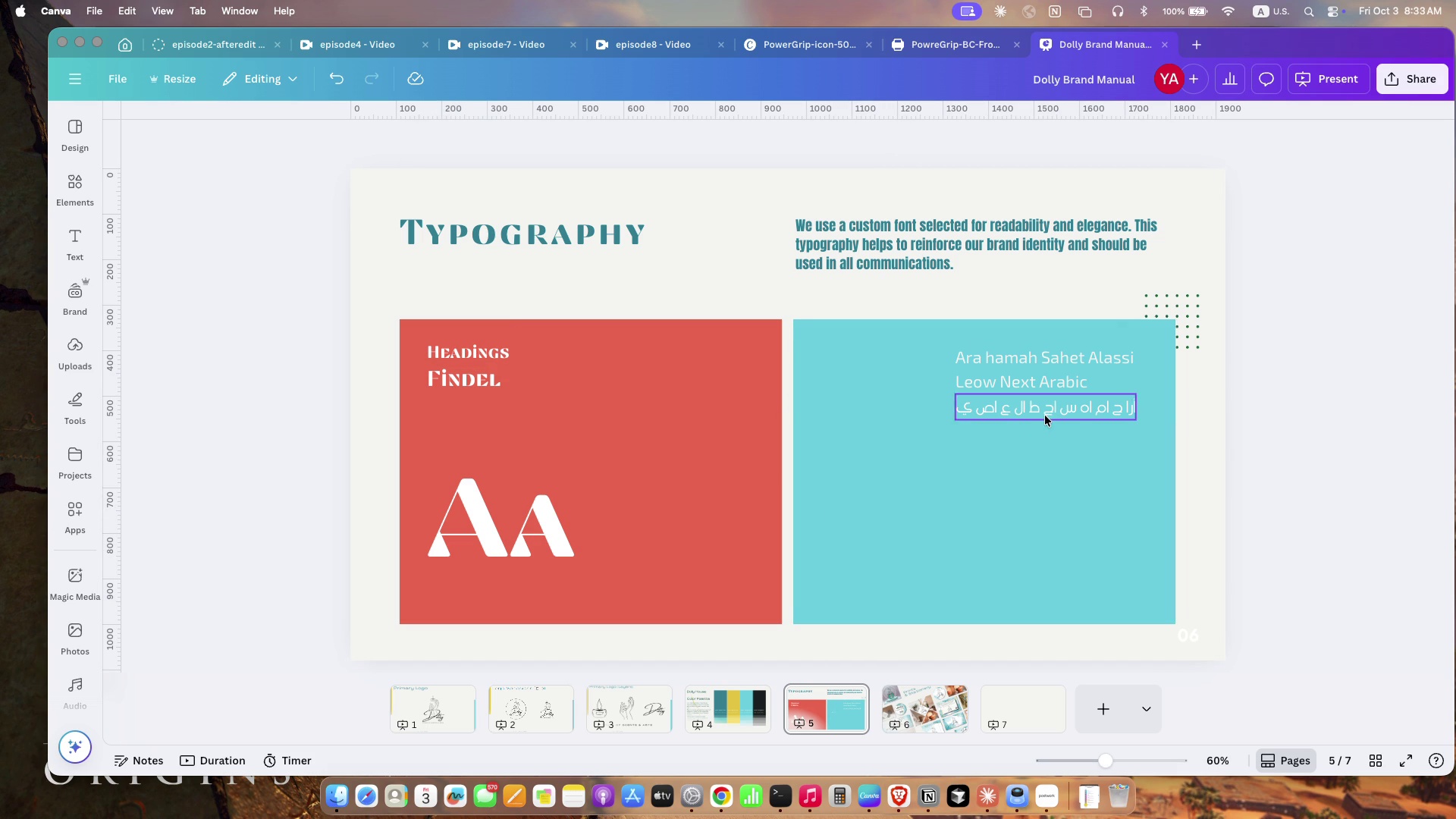 
left_click([1045, 416])
 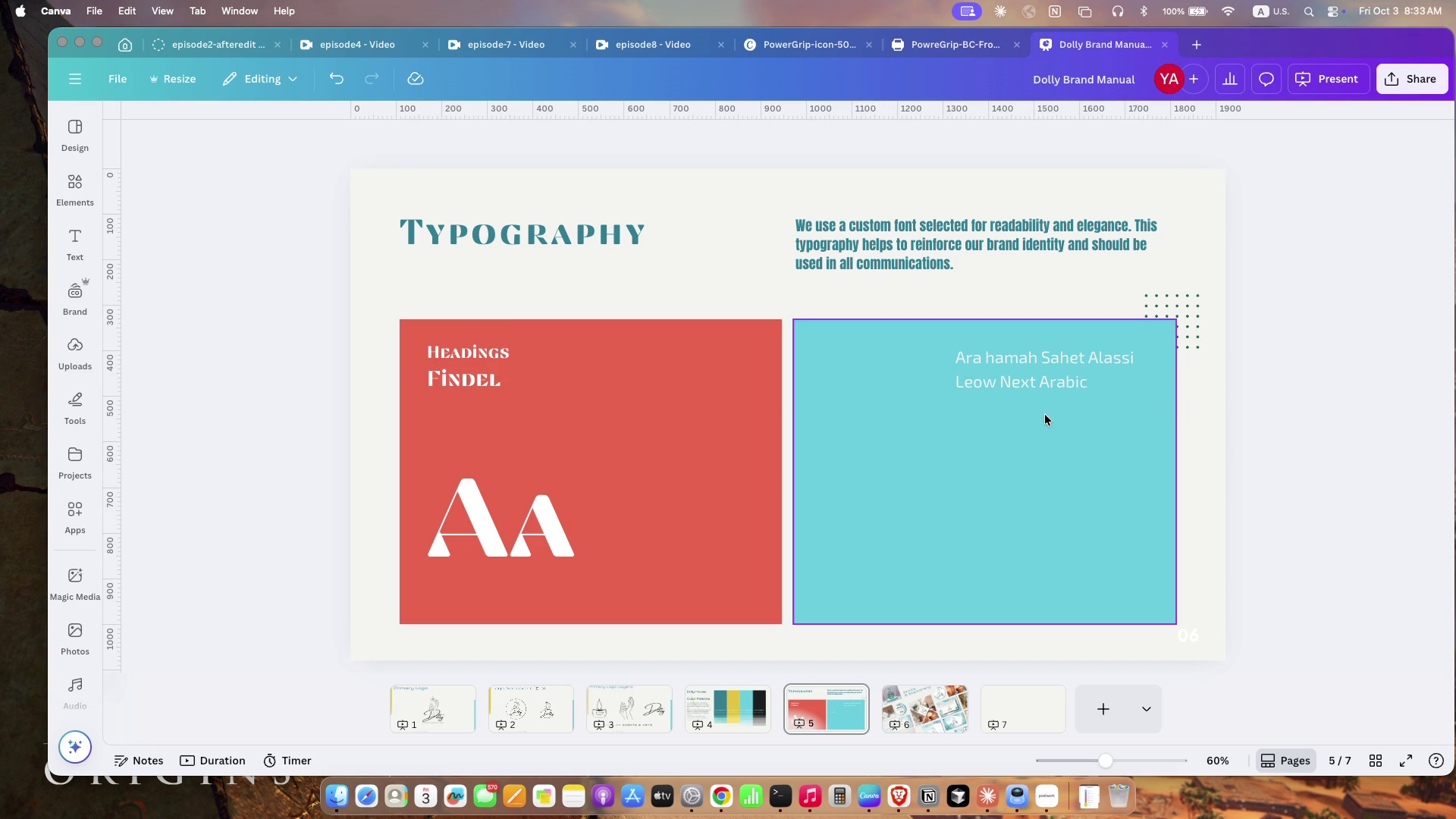 
key(Backspace)
 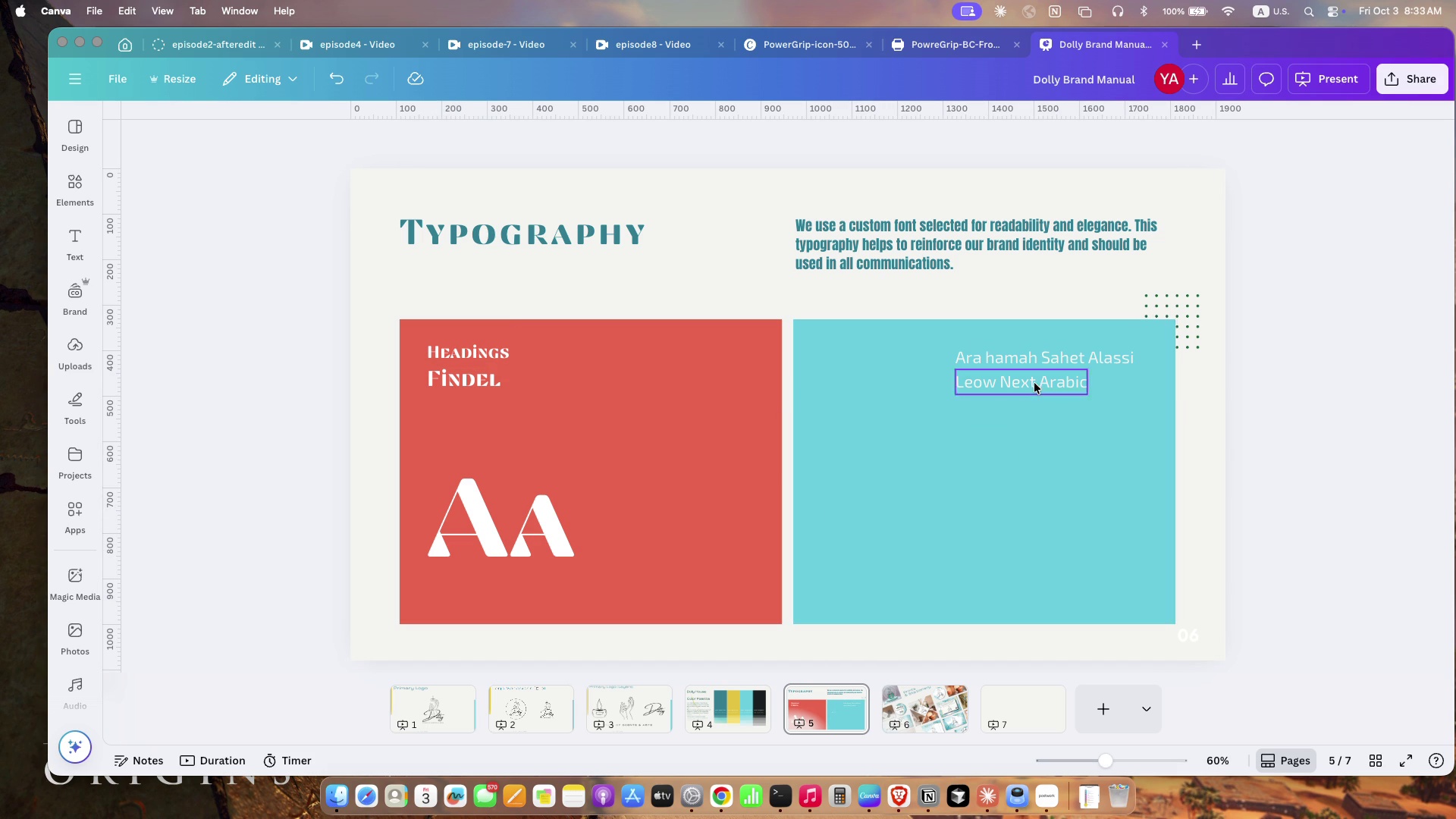 
left_click([1034, 383])
 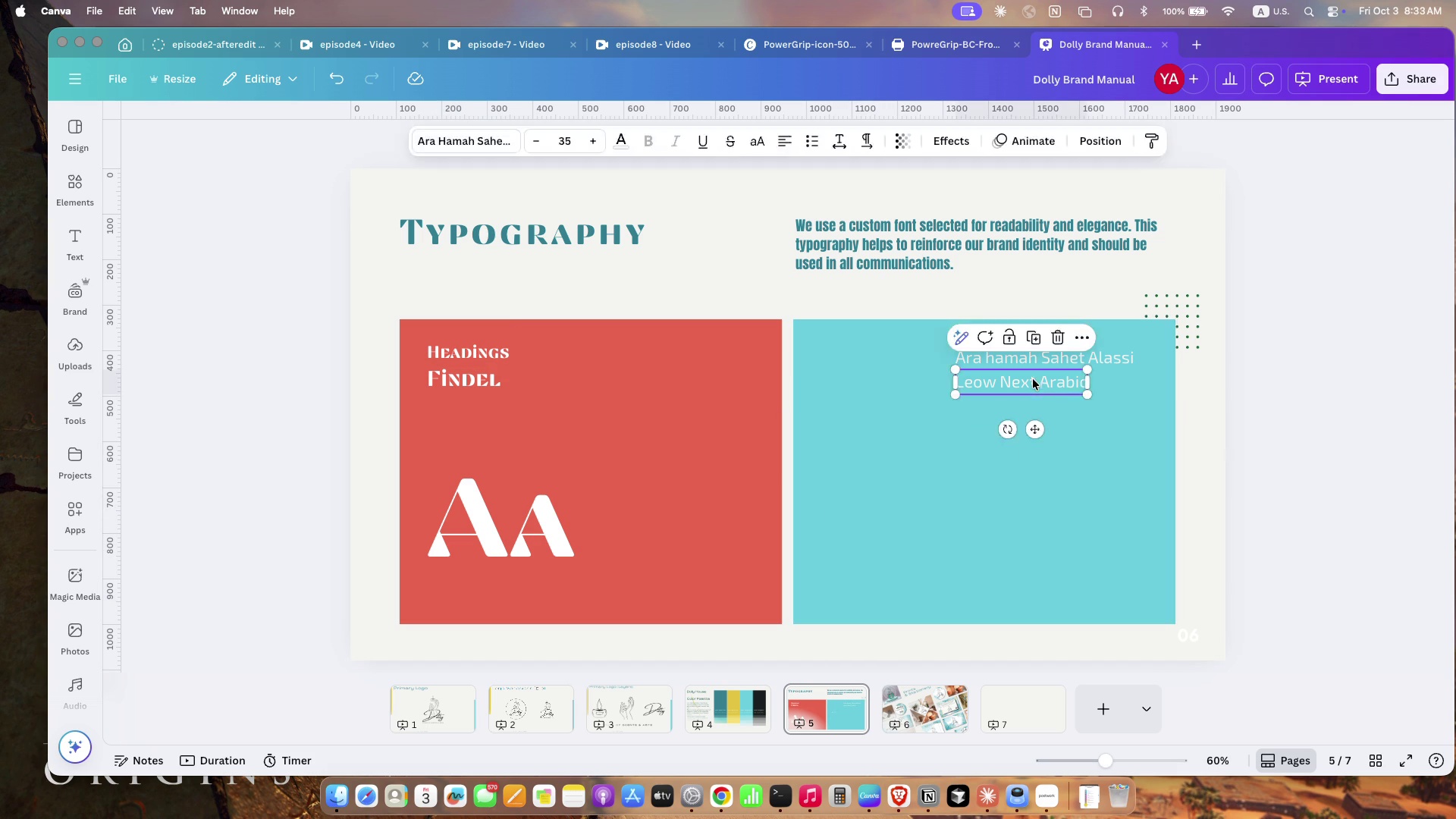 
key(Backspace)
 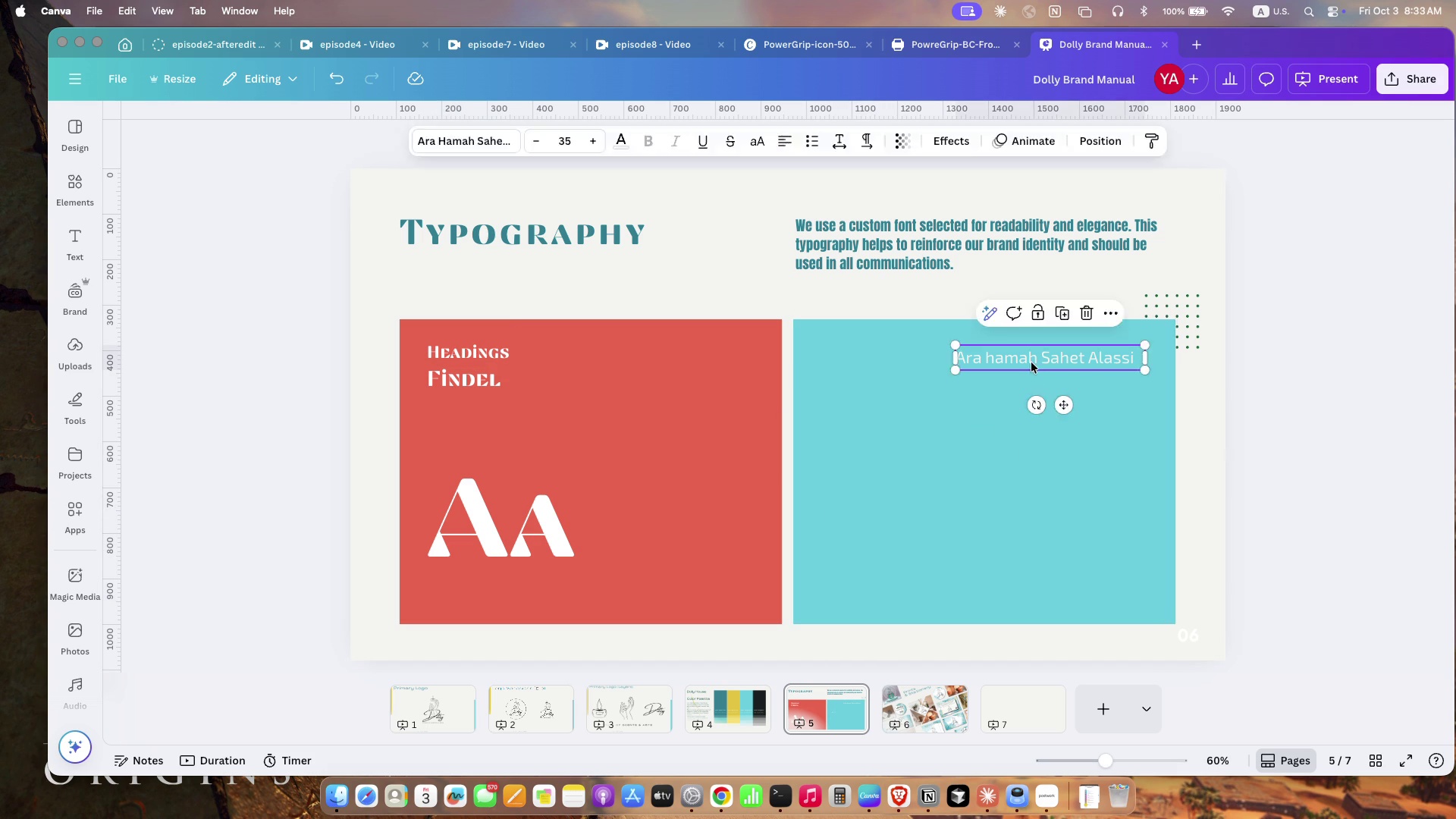 
key(Backspace)
 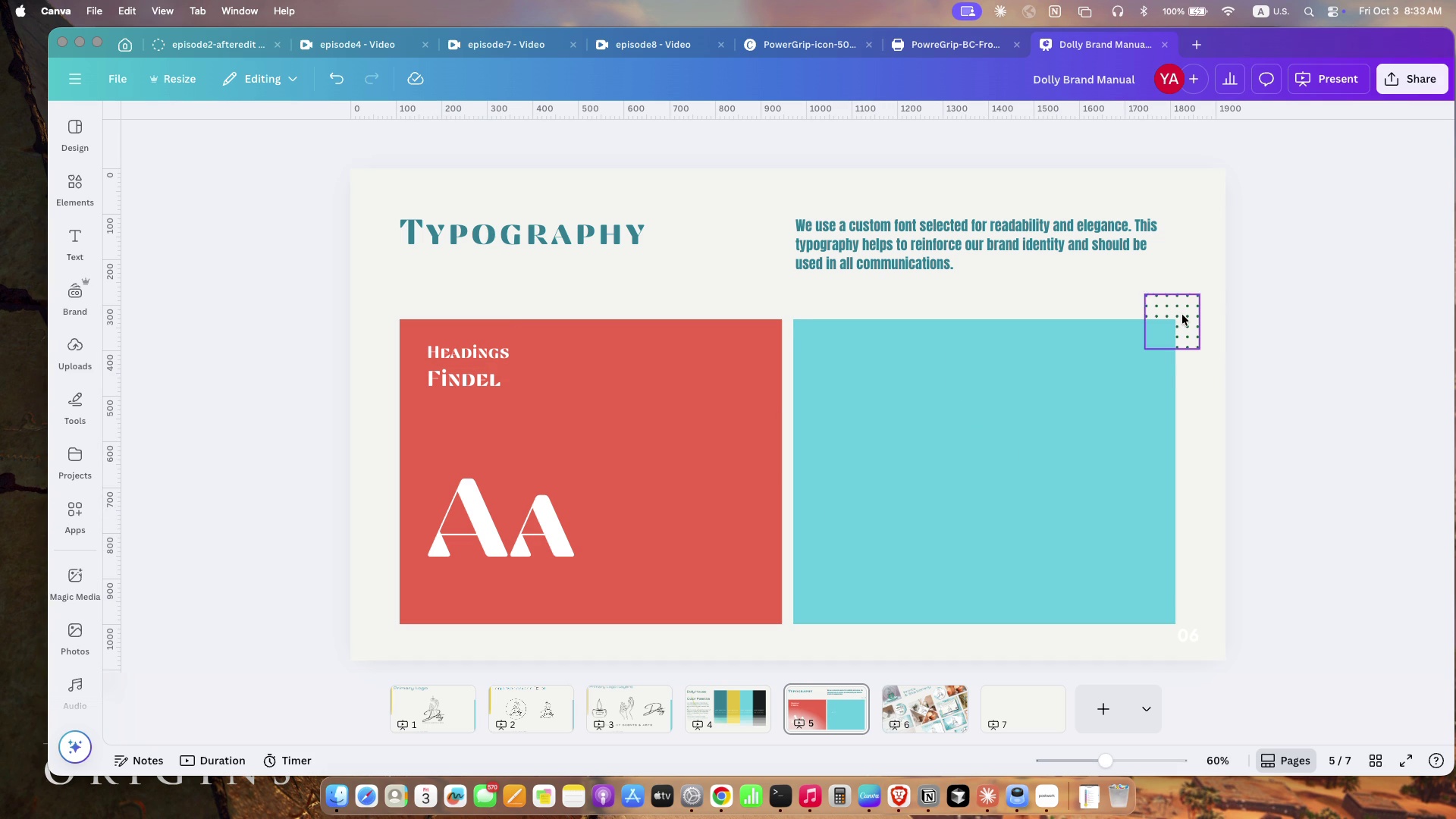 
left_click([1182, 315])
 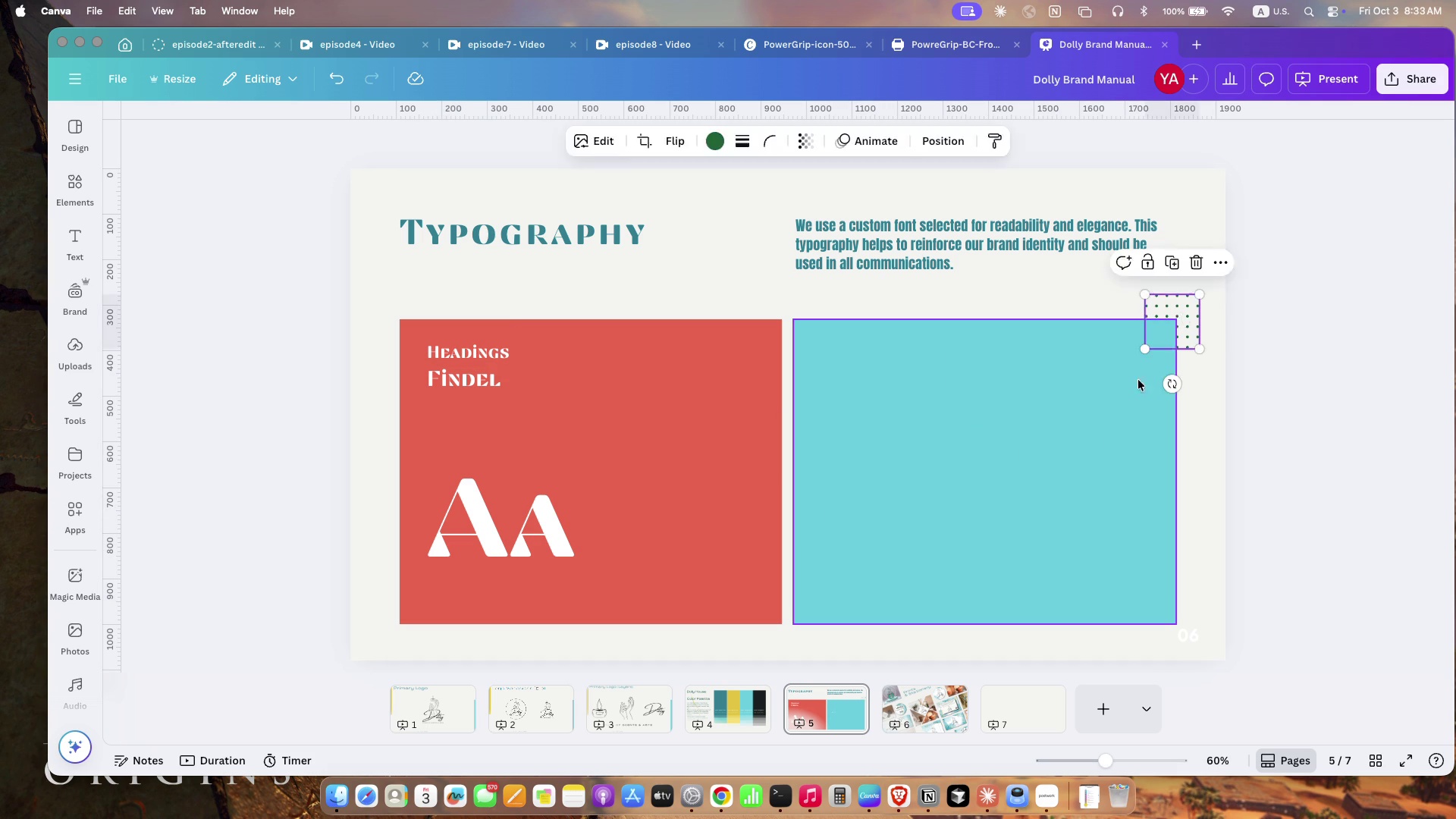 
key(Backspace)
 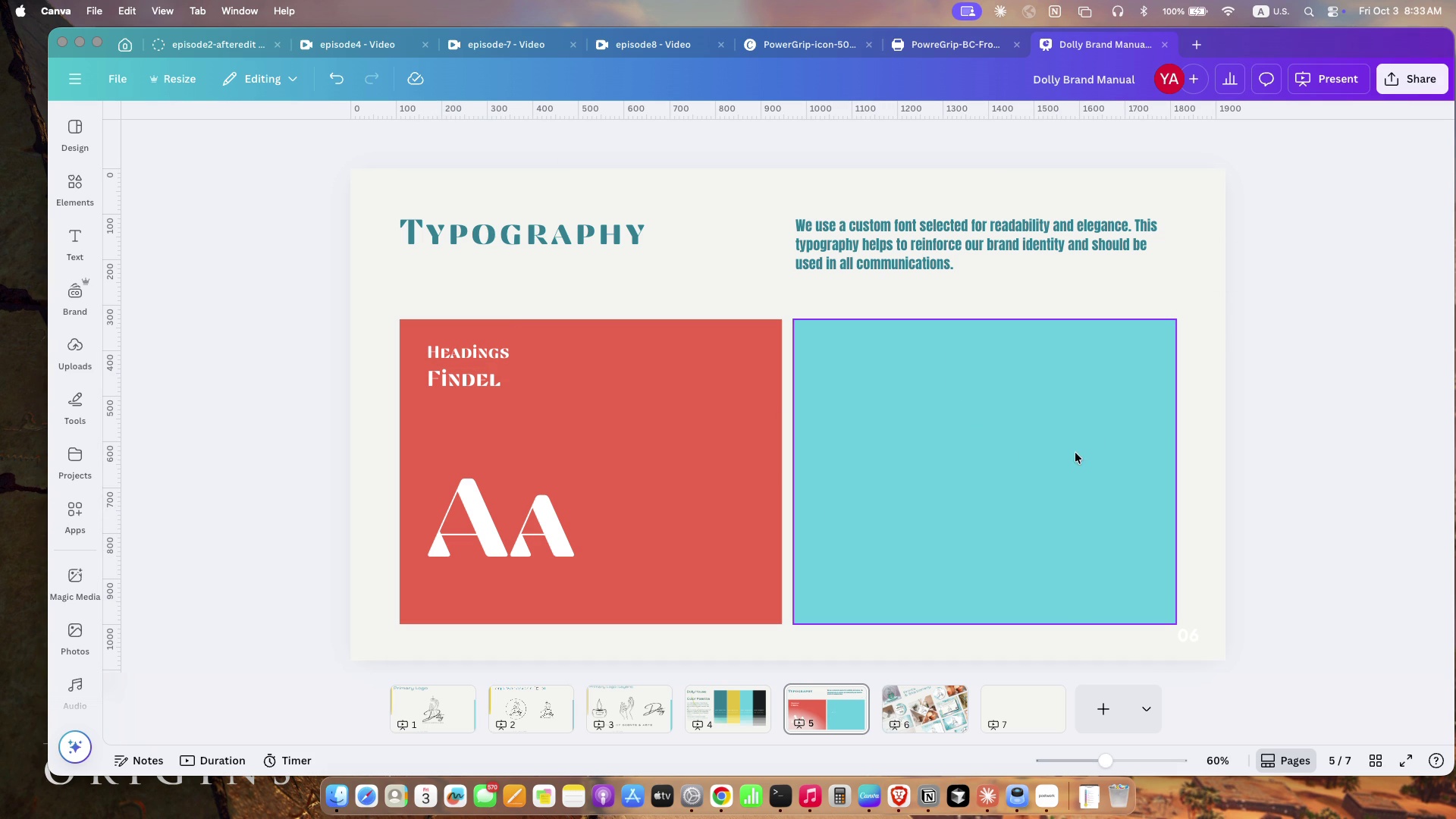 
left_click([1075, 453])
 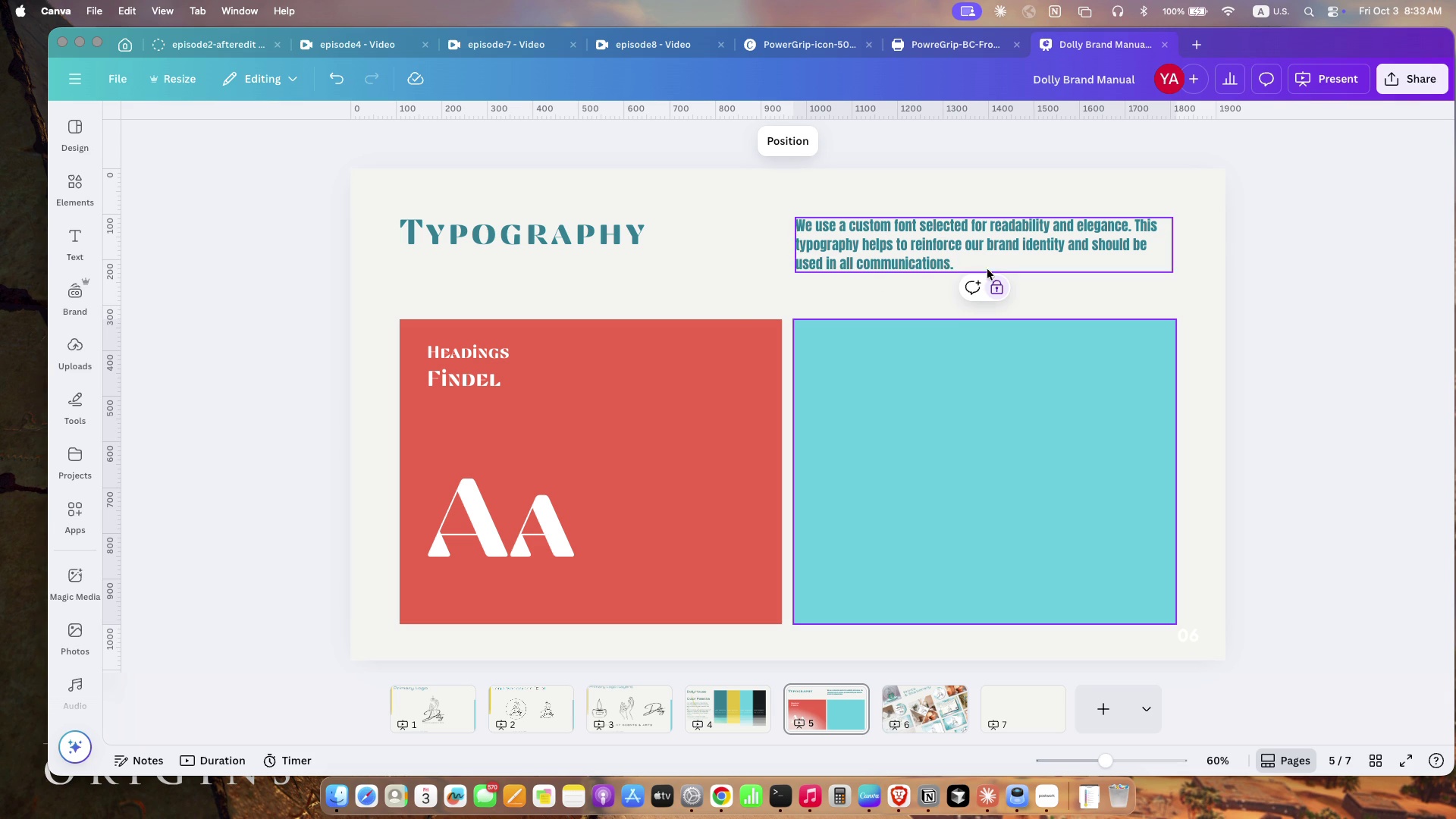 
left_click([995, 297])
 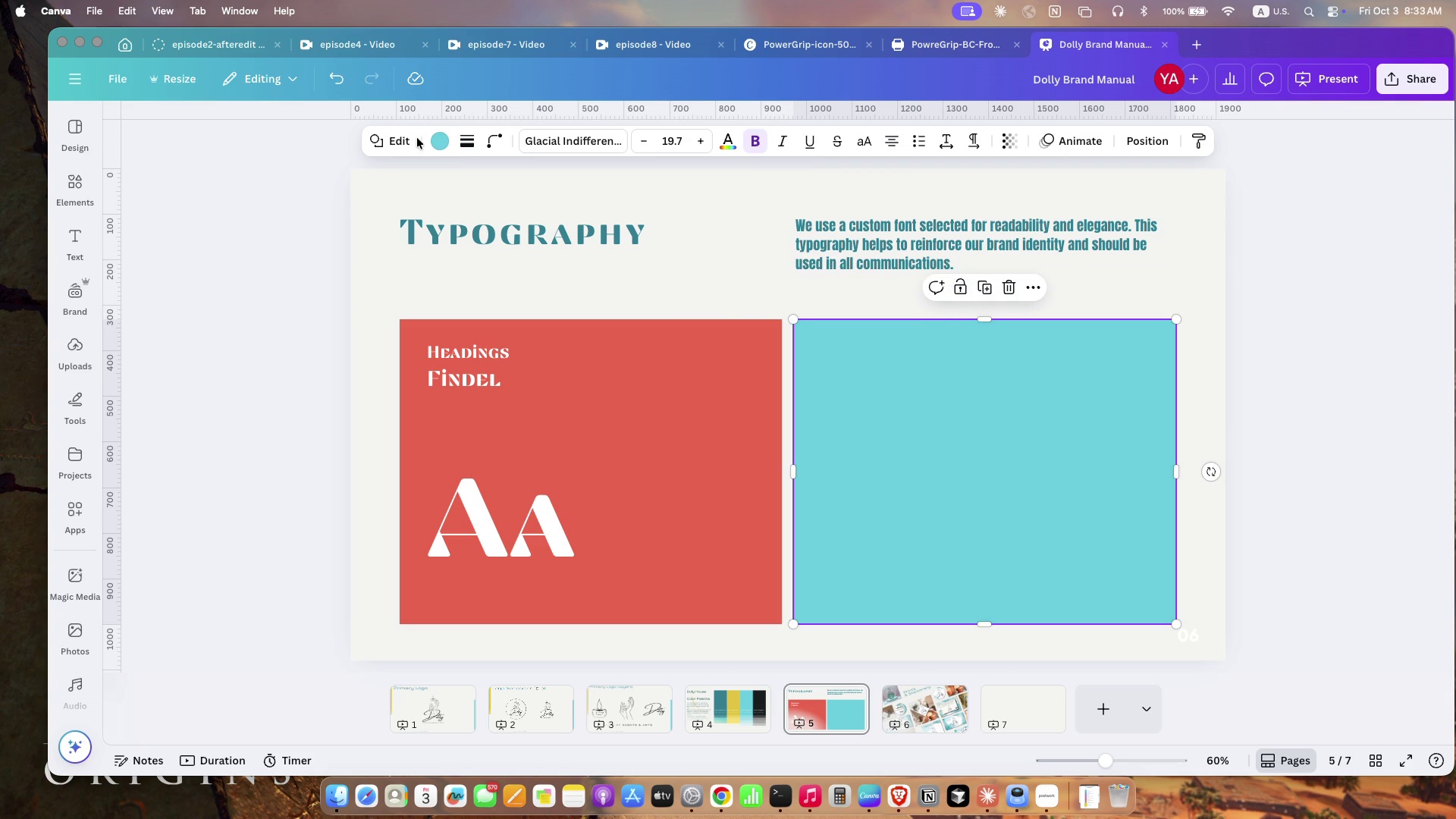 
left_click([428, 137])
 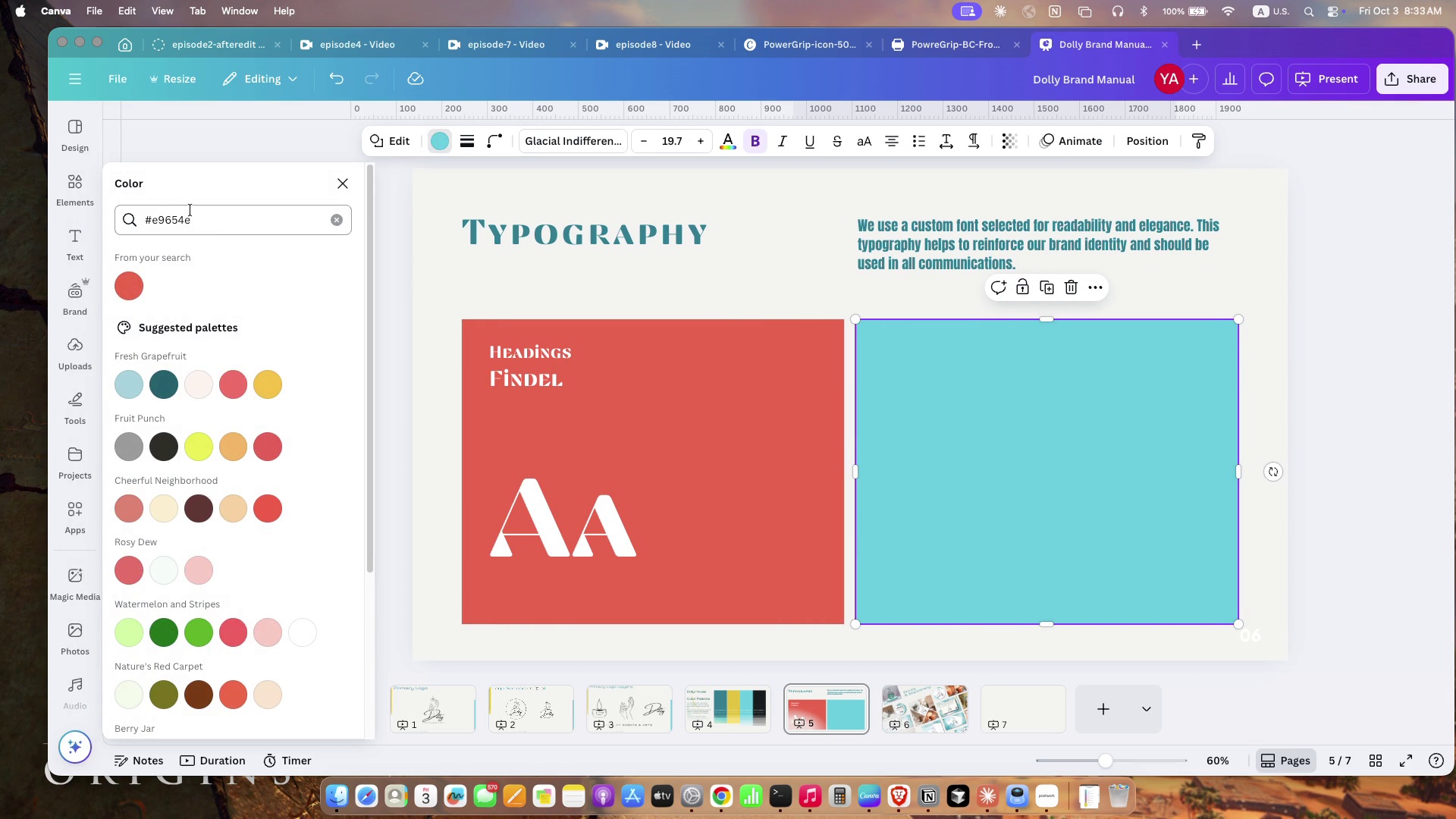 
wait(5.33)
 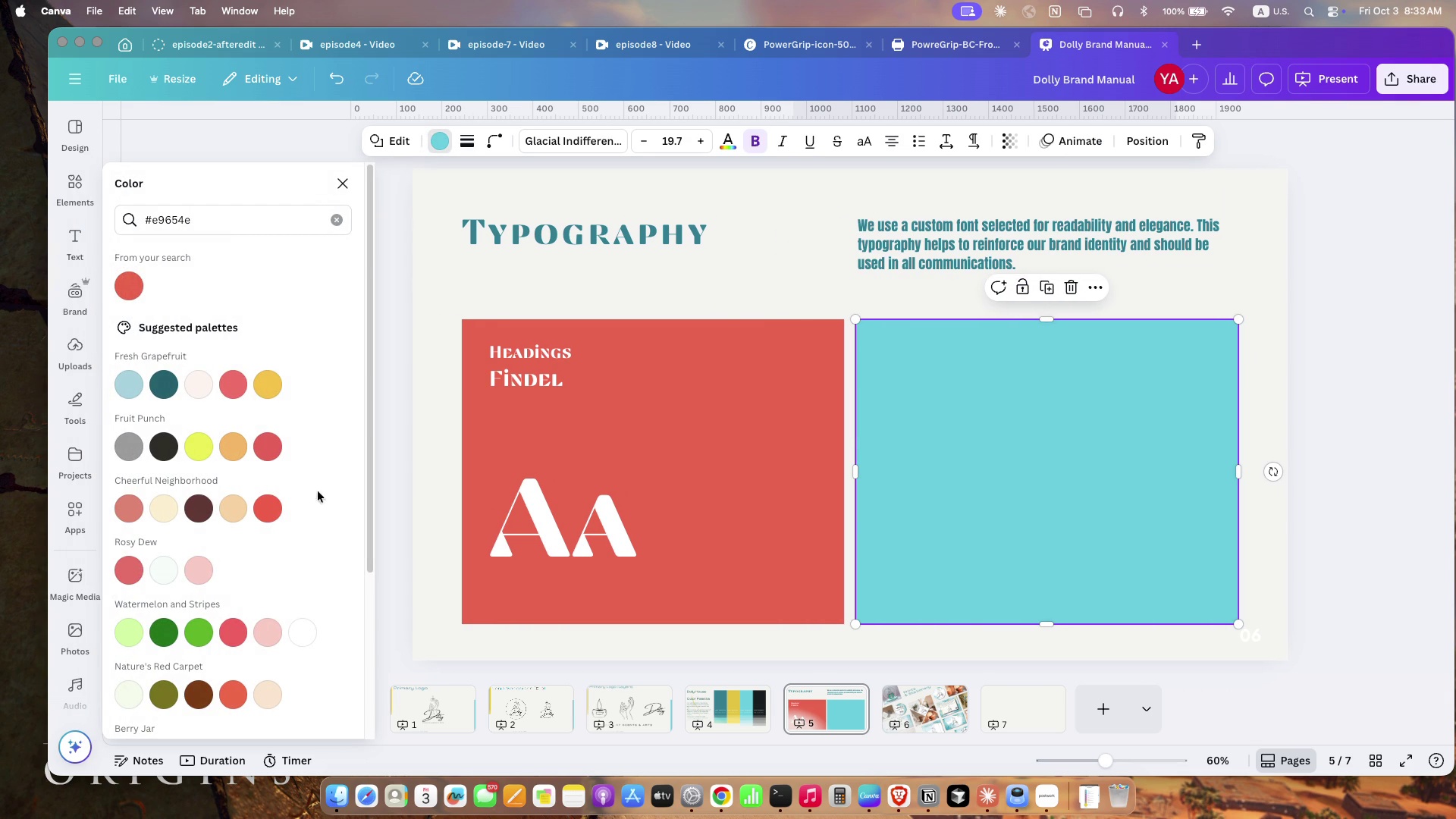 
left_click([336, 224])
 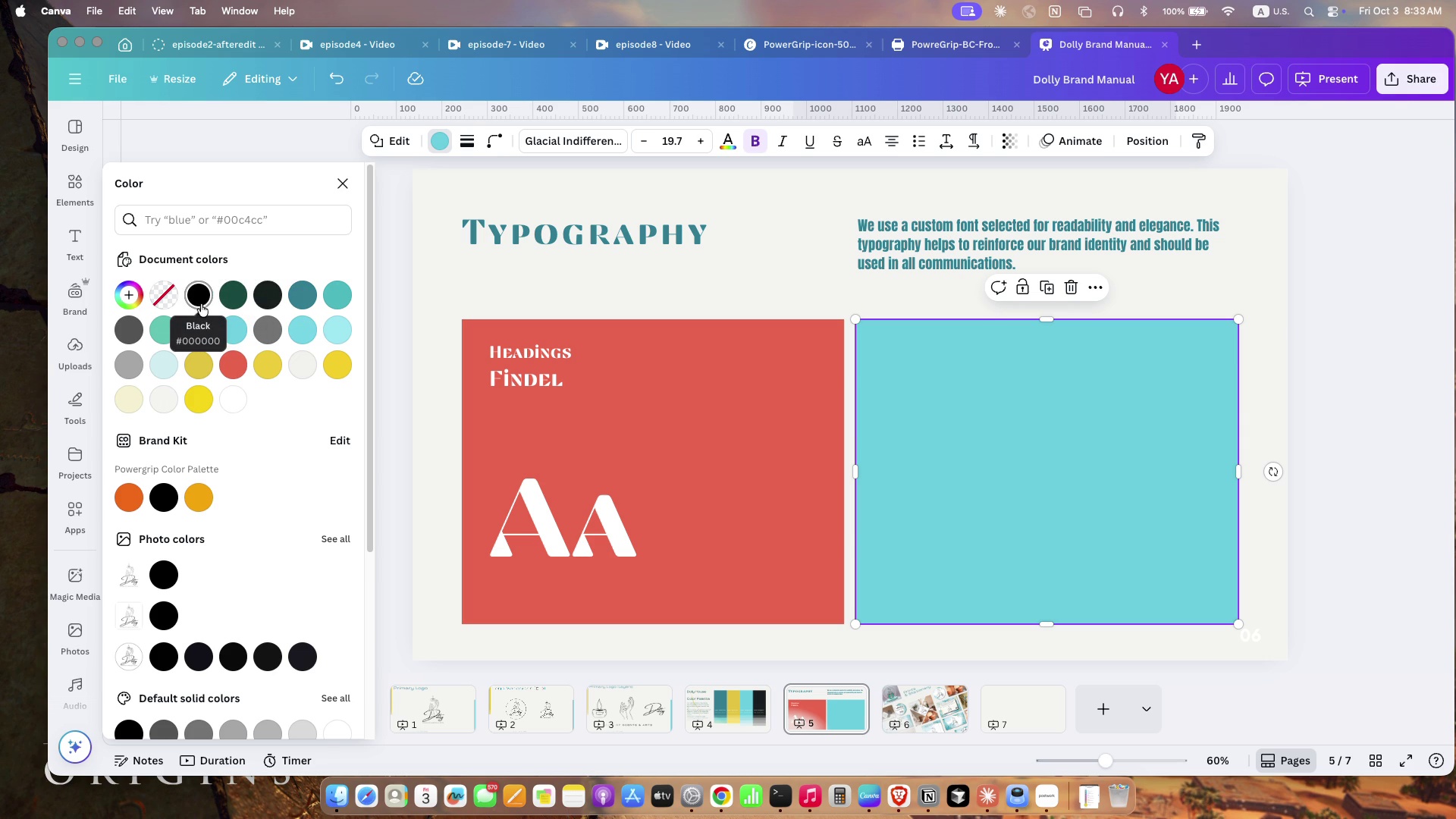 
left_click([199, 303])
 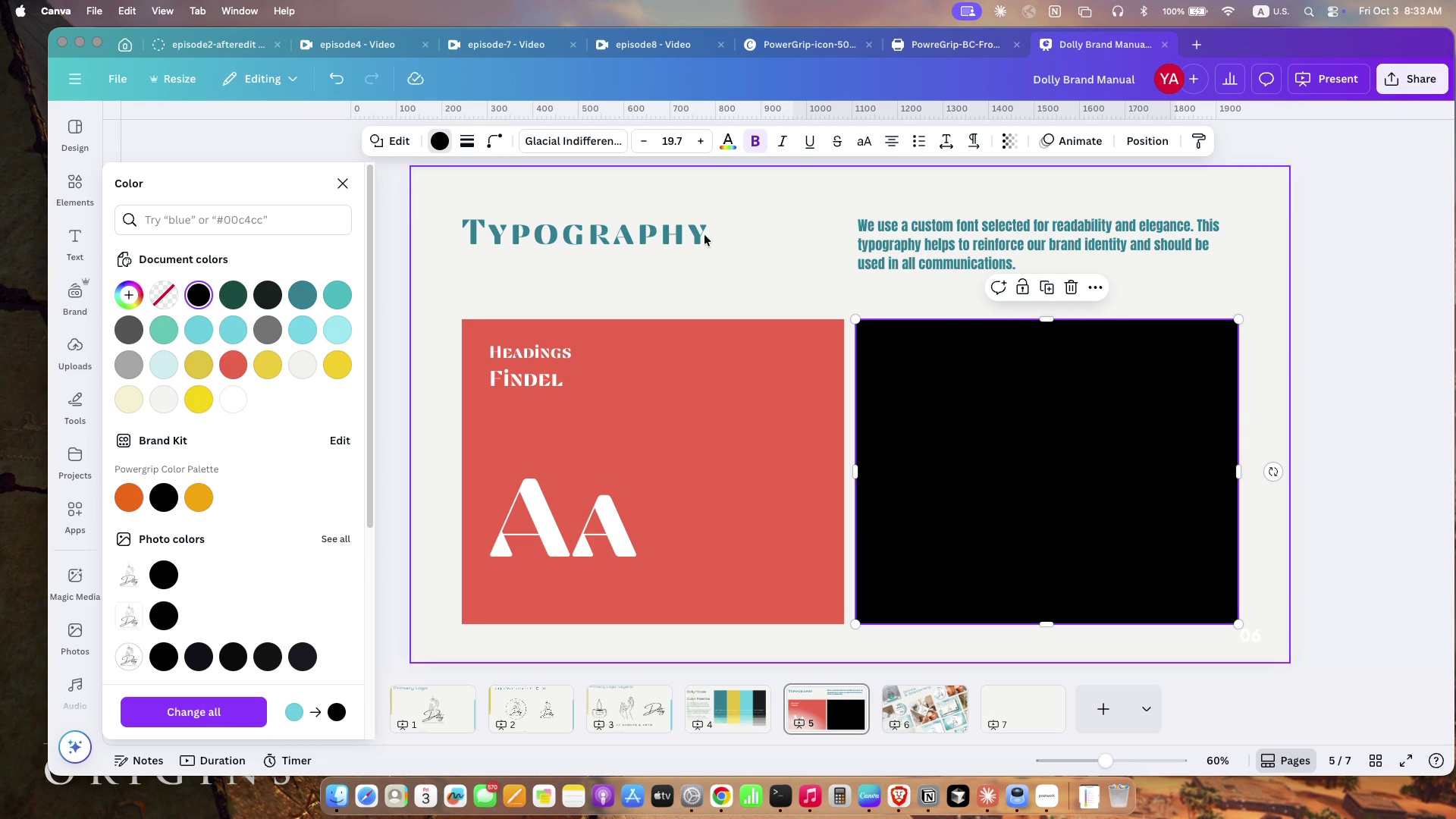 
left_click([682, 231])
 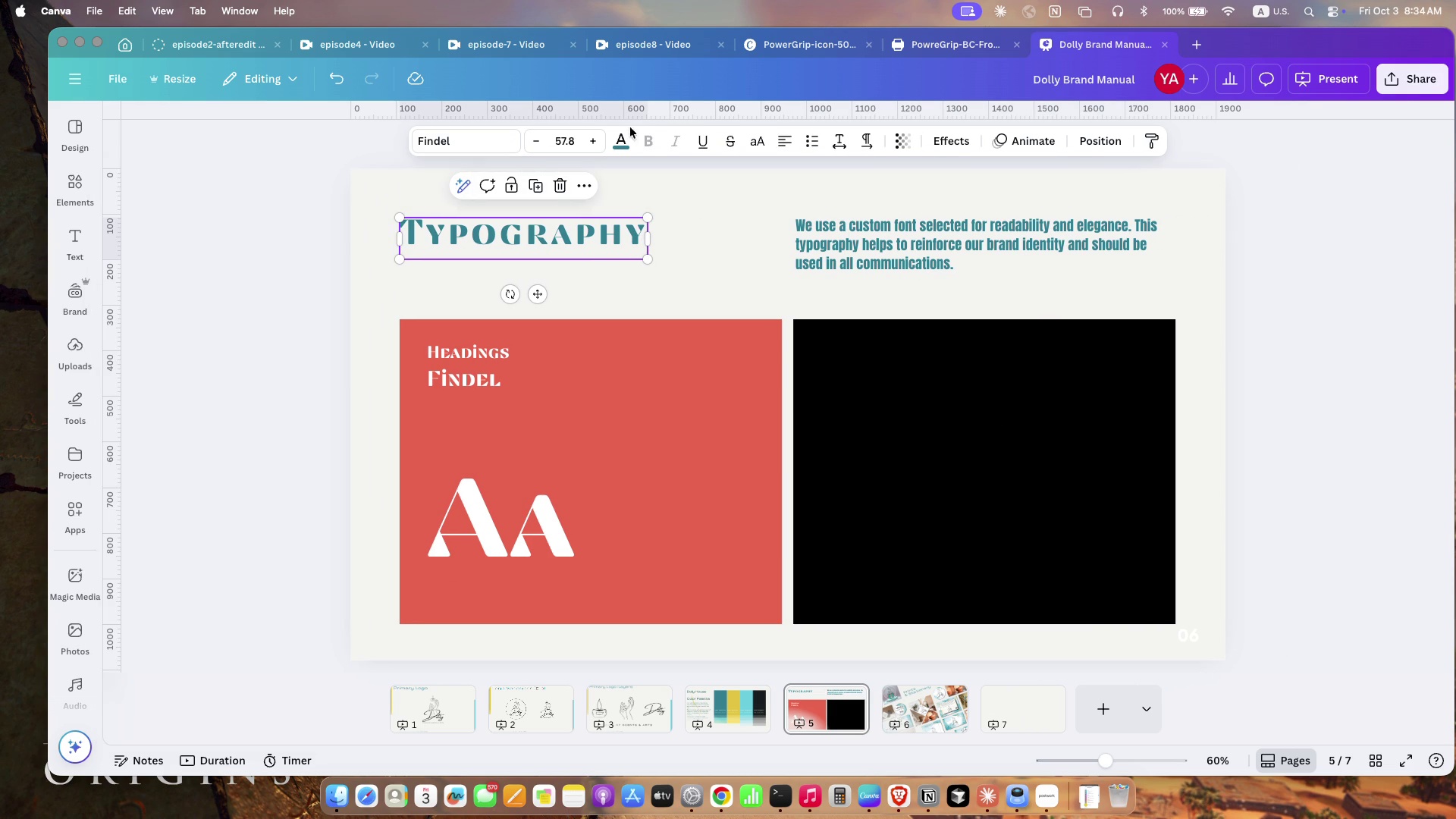 
left_click([621, 136])
 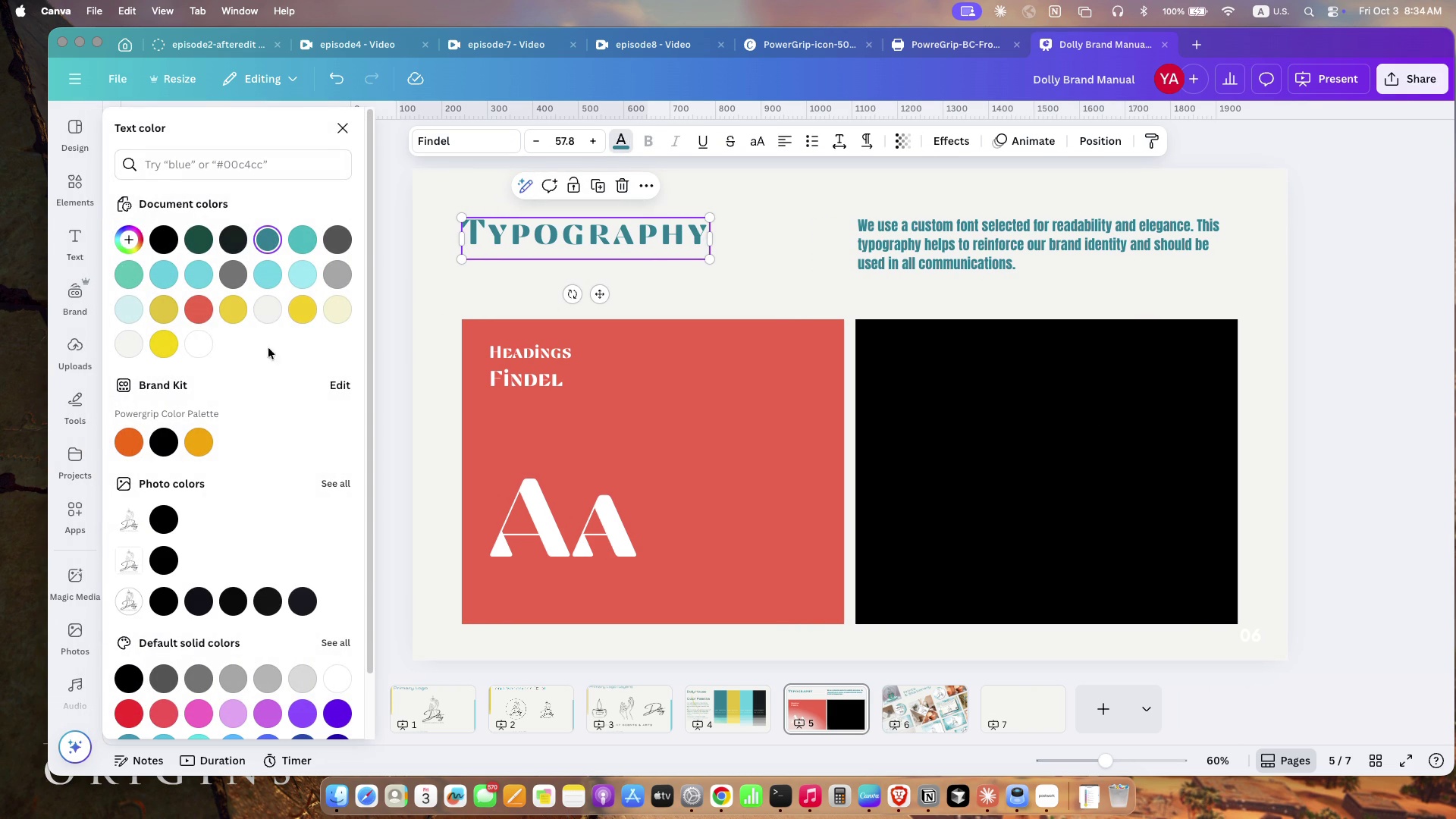 
mouse_move([193, 358])
 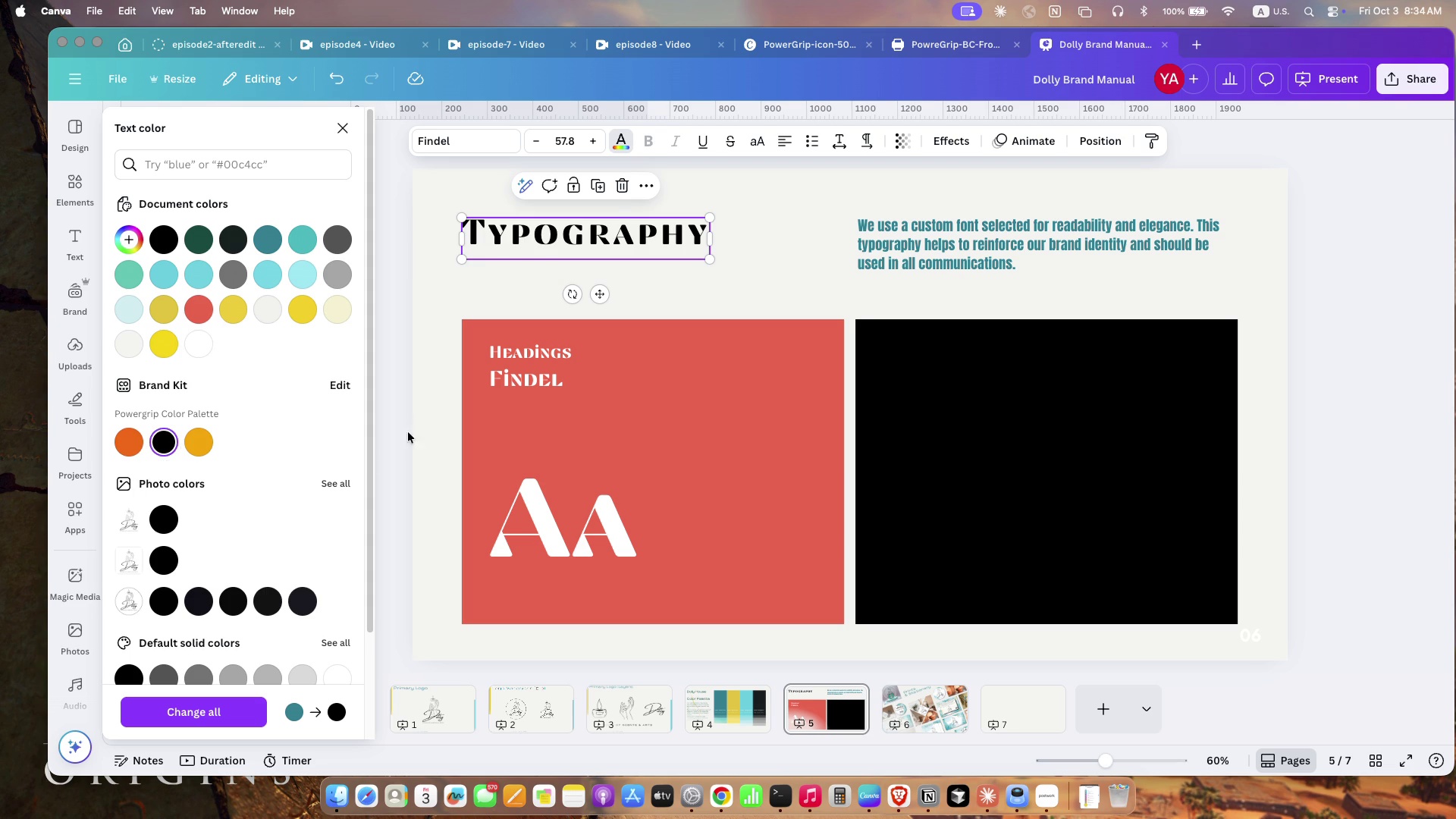 
left_click([431, 425])
 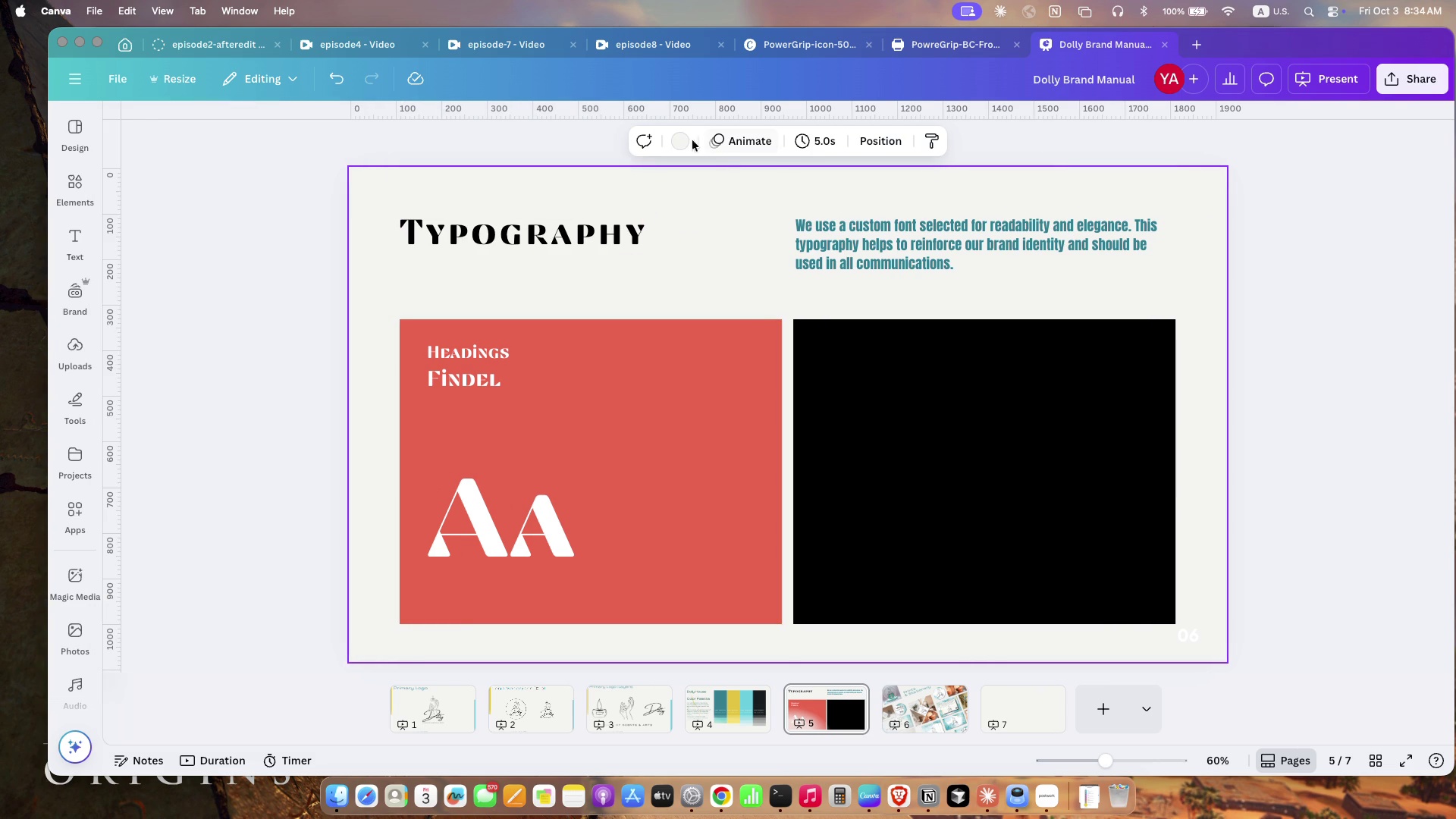 
left_click([686, 142])
 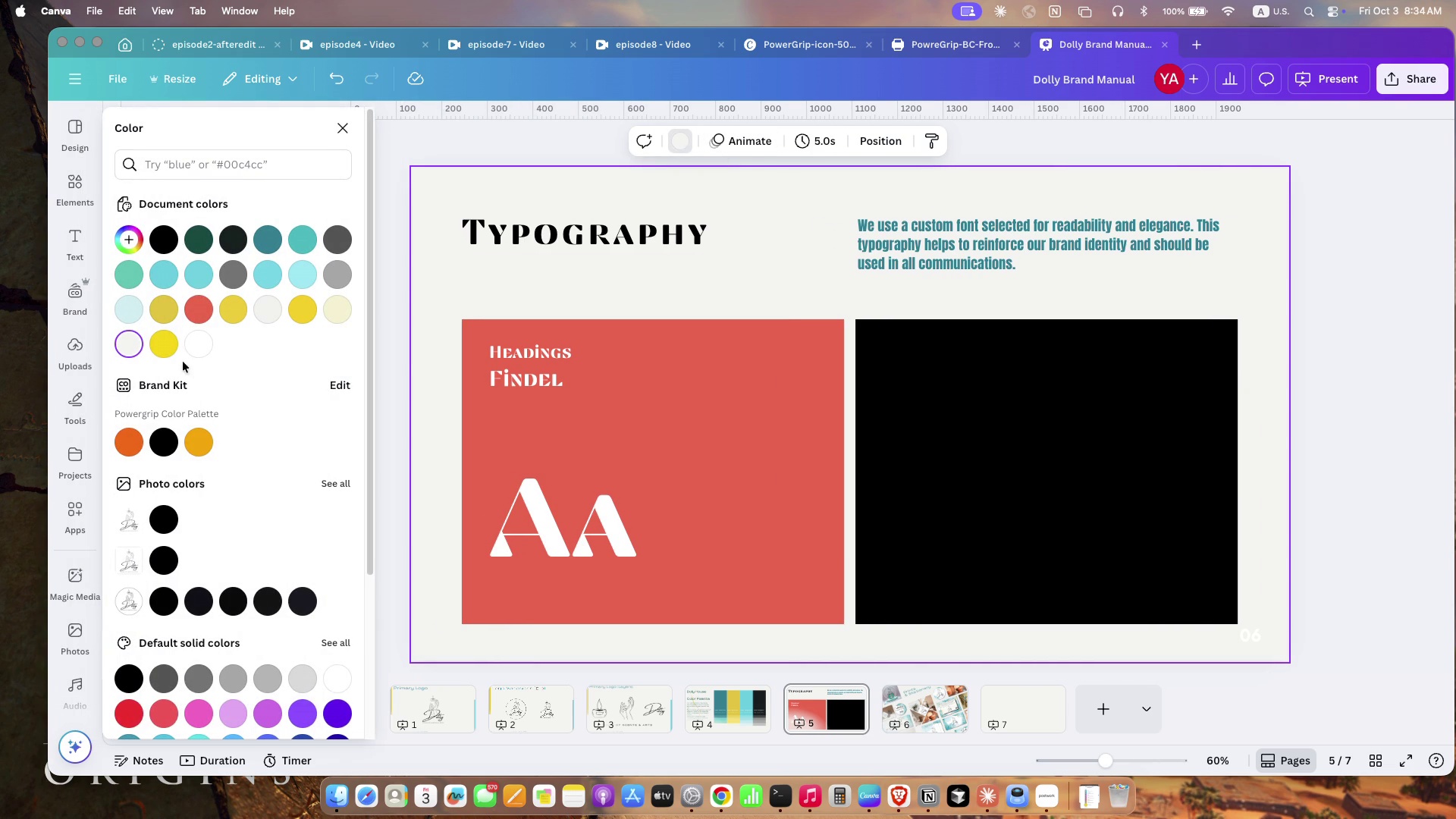 
left_click([168, 352])